 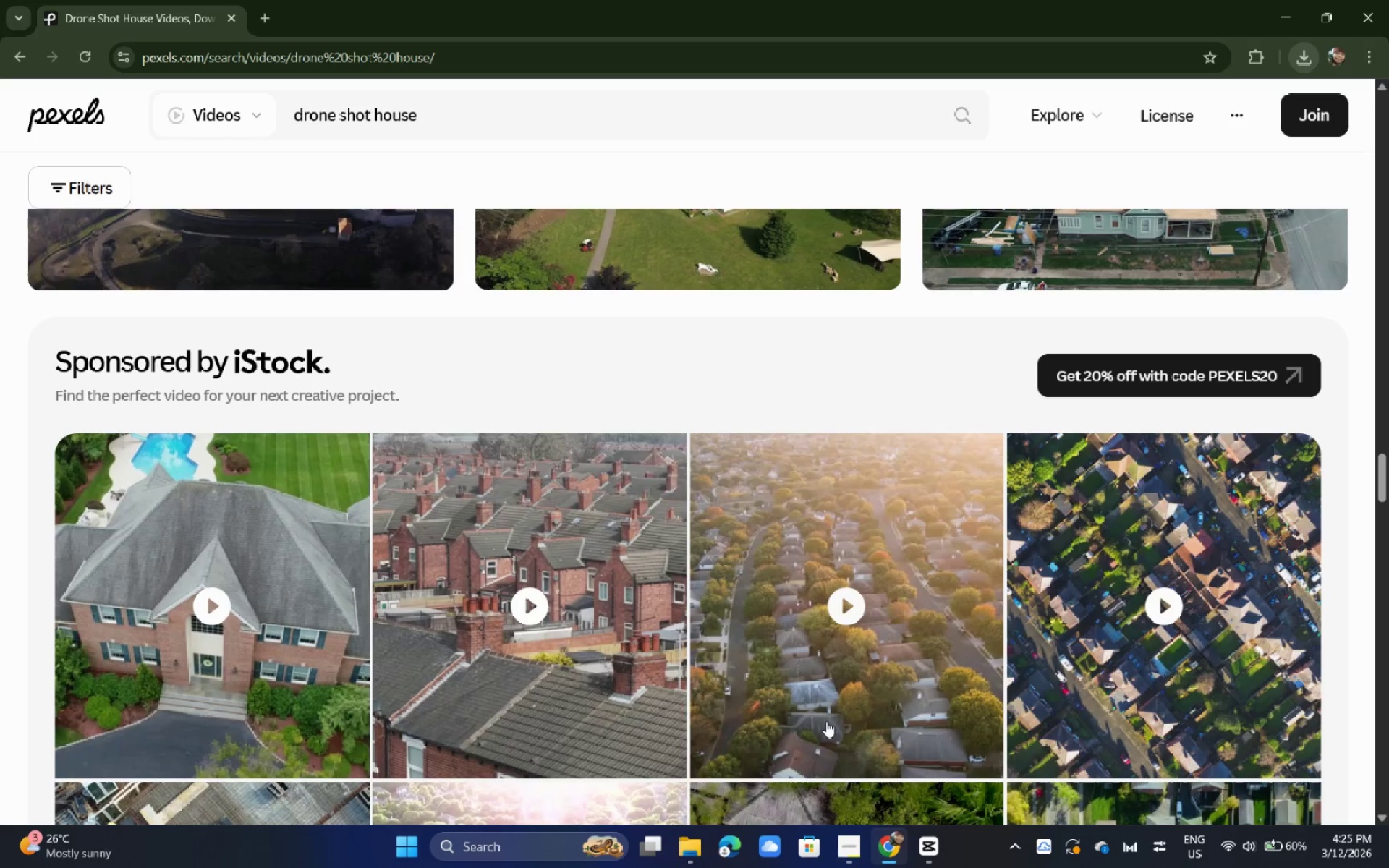 
key(Alt+Tab)
 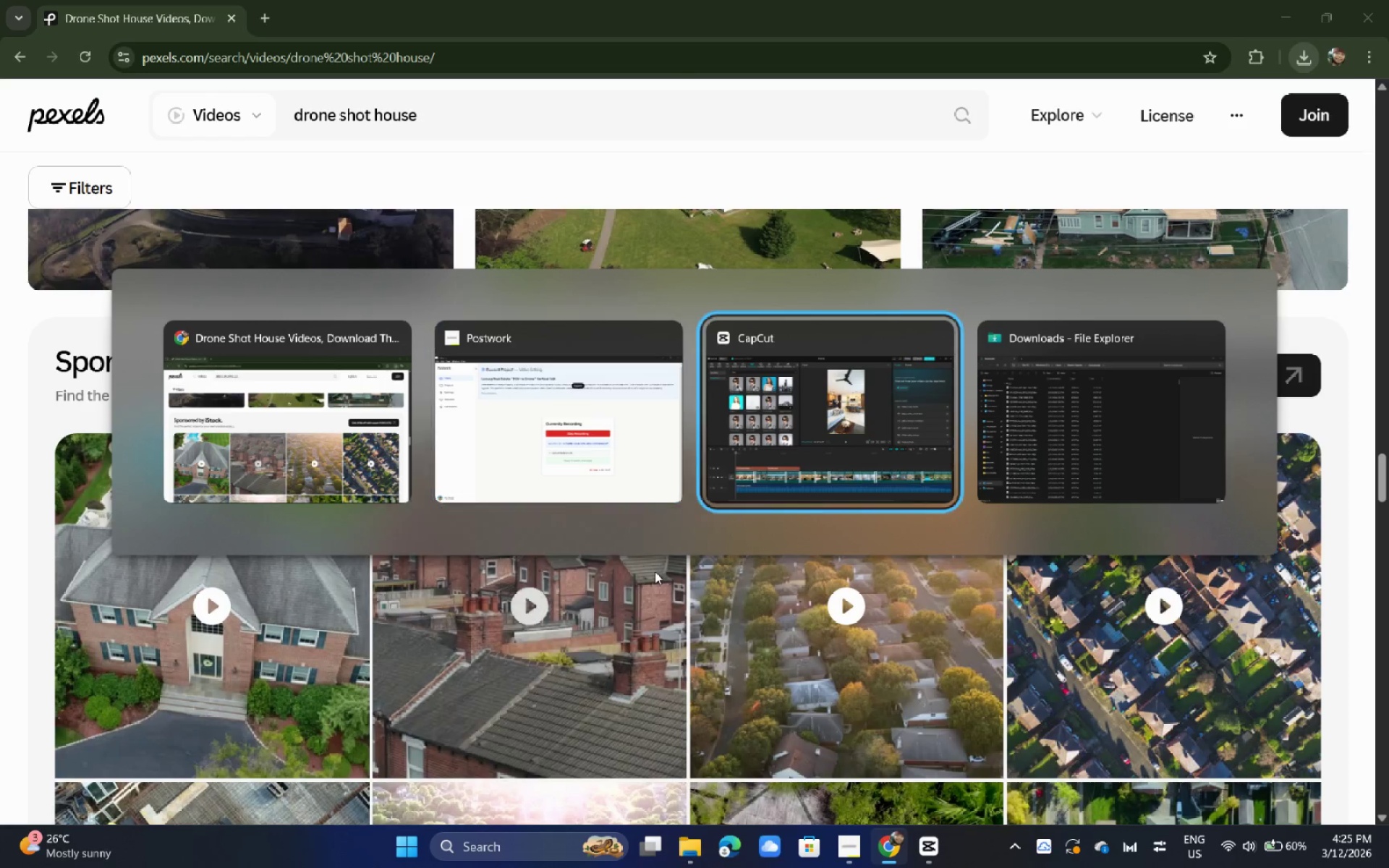 
key(Alt+Tab)
 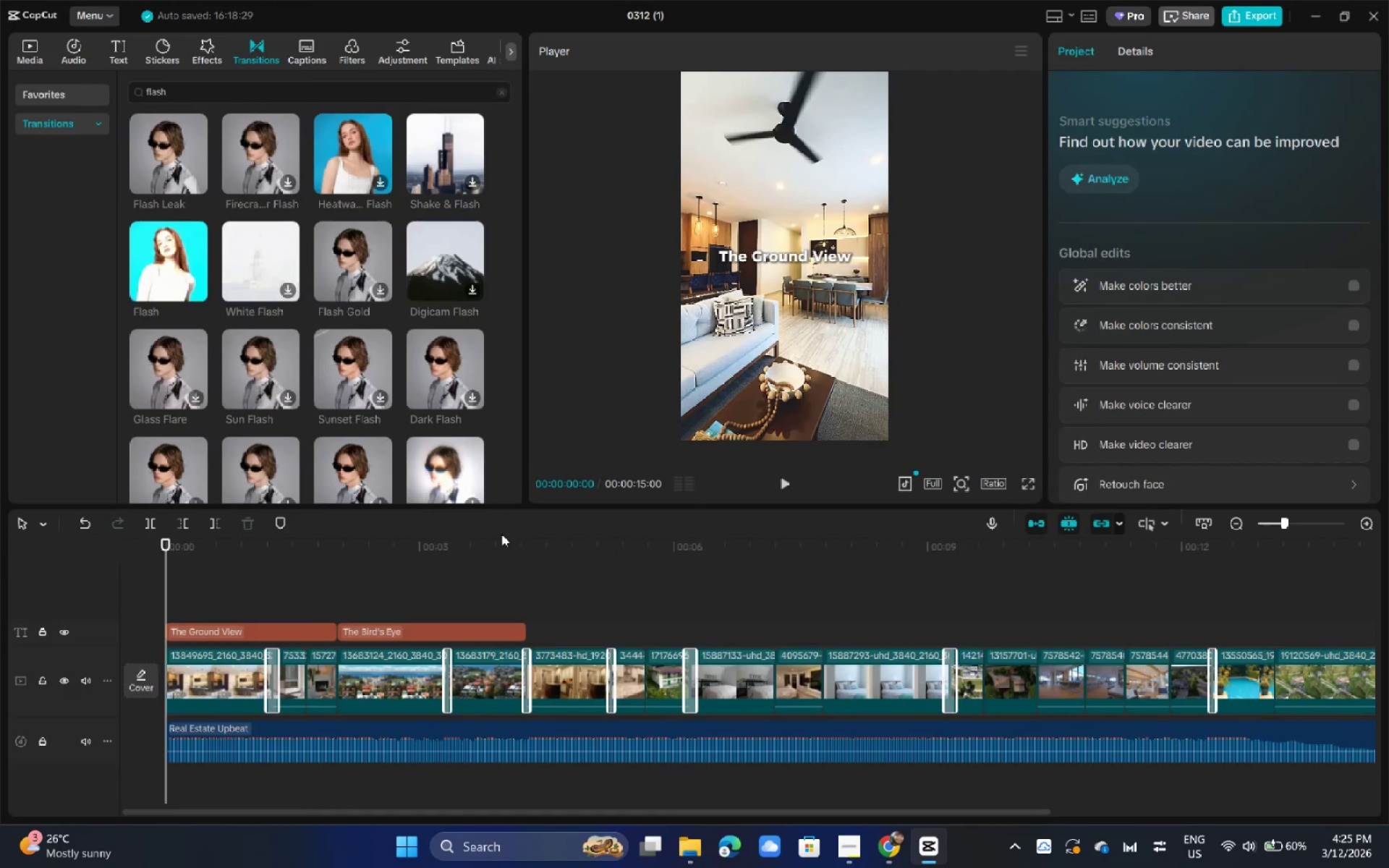 
left_click_drag(start_coordinate=[442, 545], to_coordinate=[140, 551])
 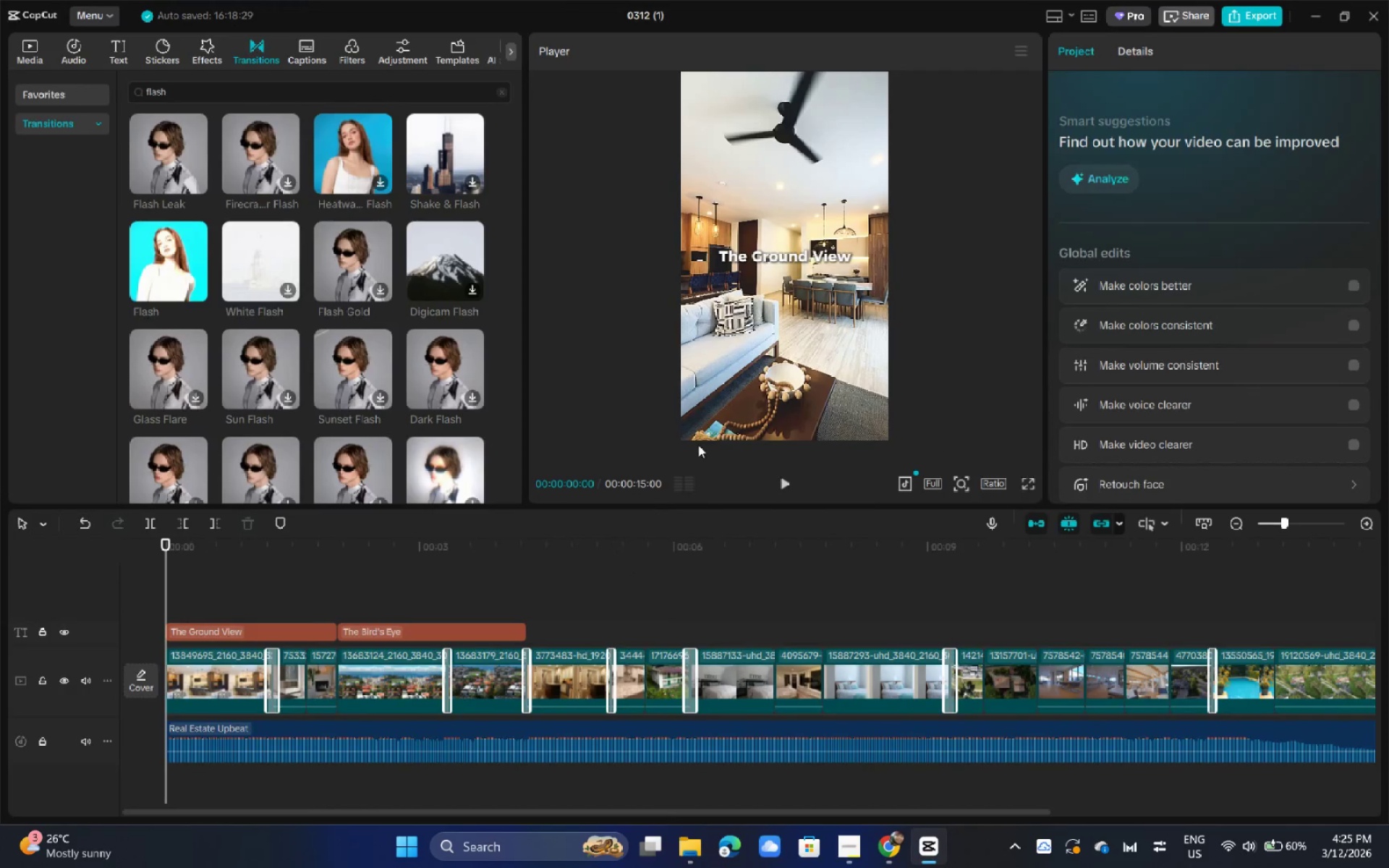 
key(Alt+Tab)
 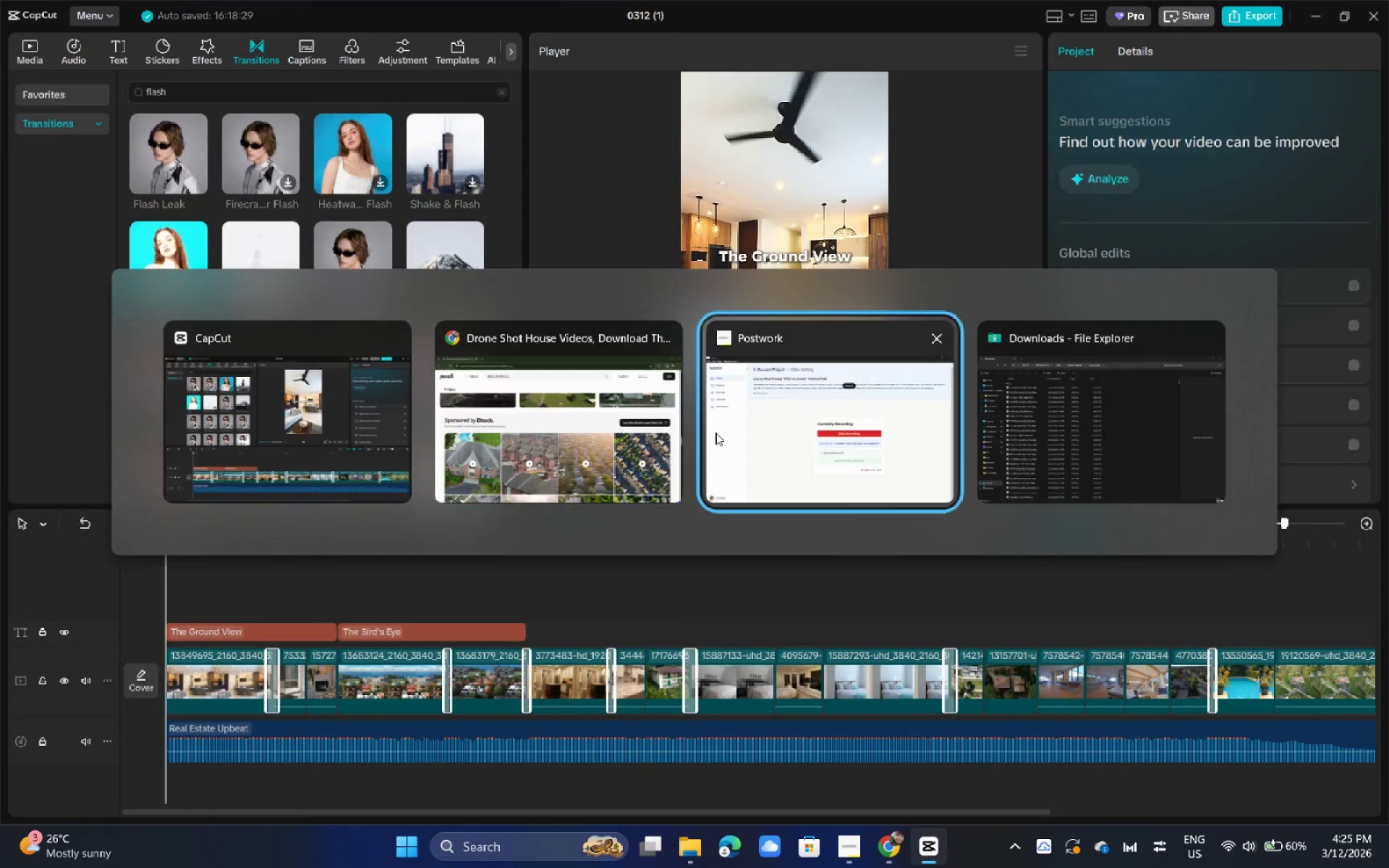 
key(Alt+Tab)